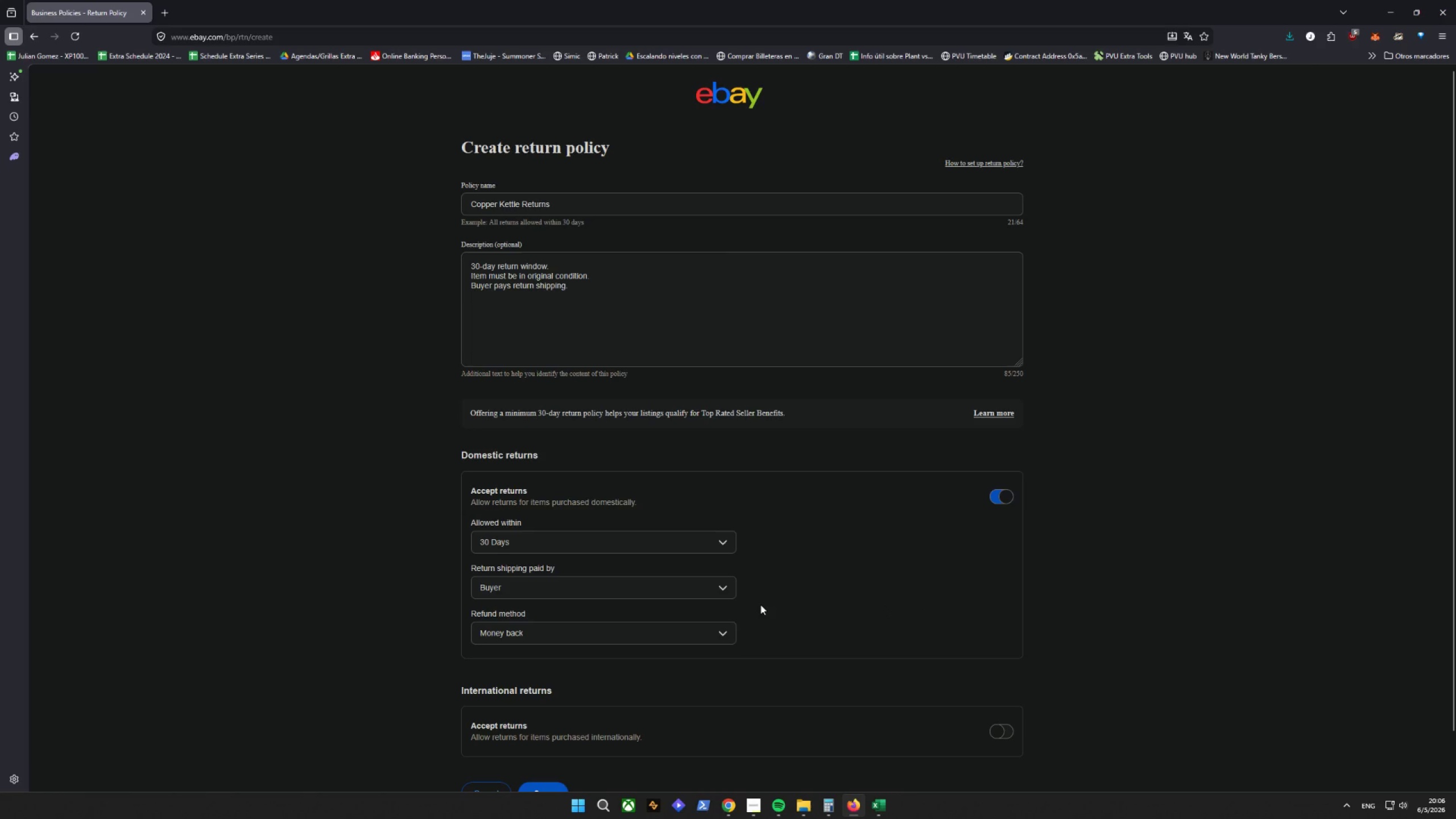 
wait(5.08)
 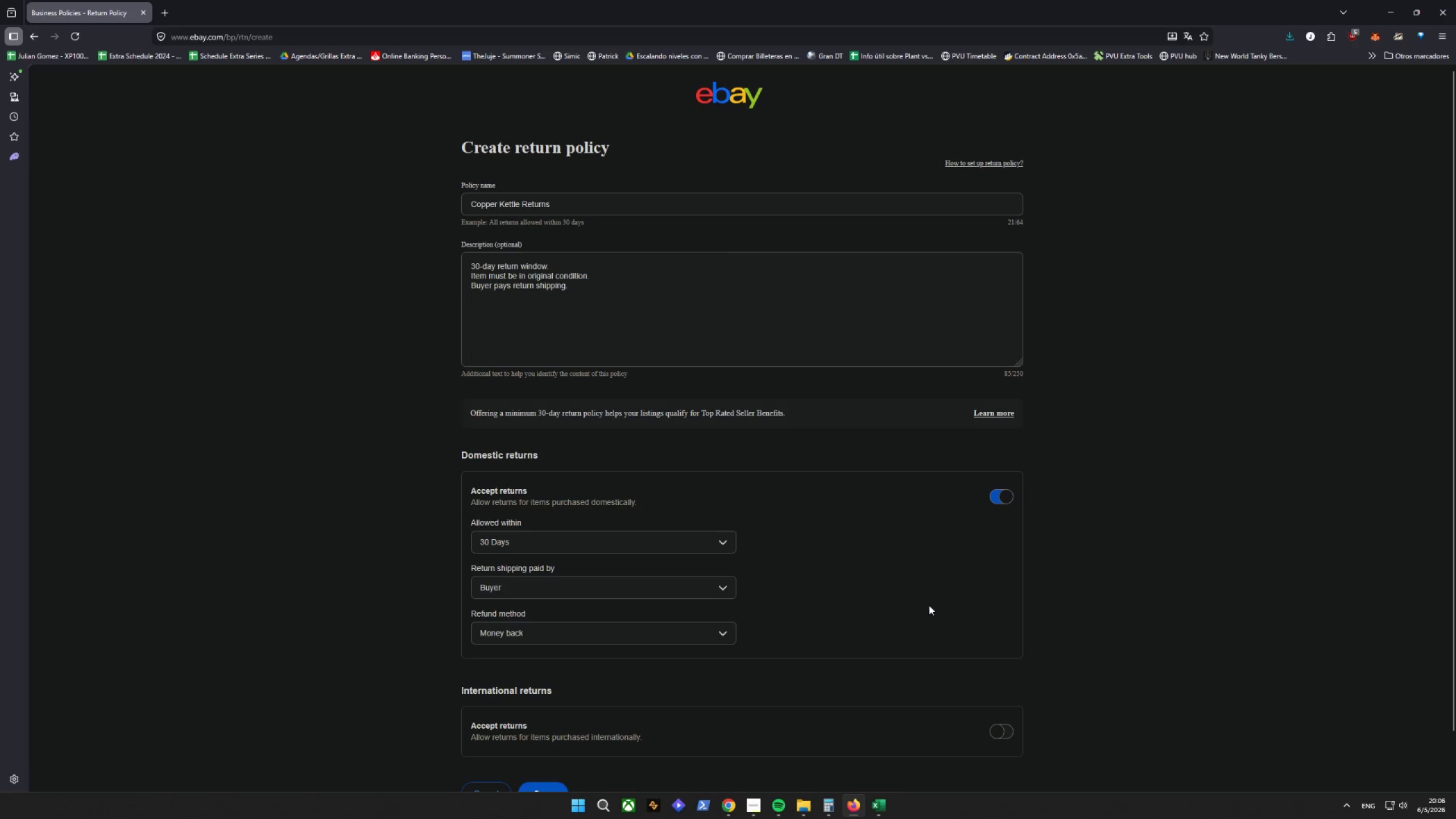 
left_click([647, 583])
 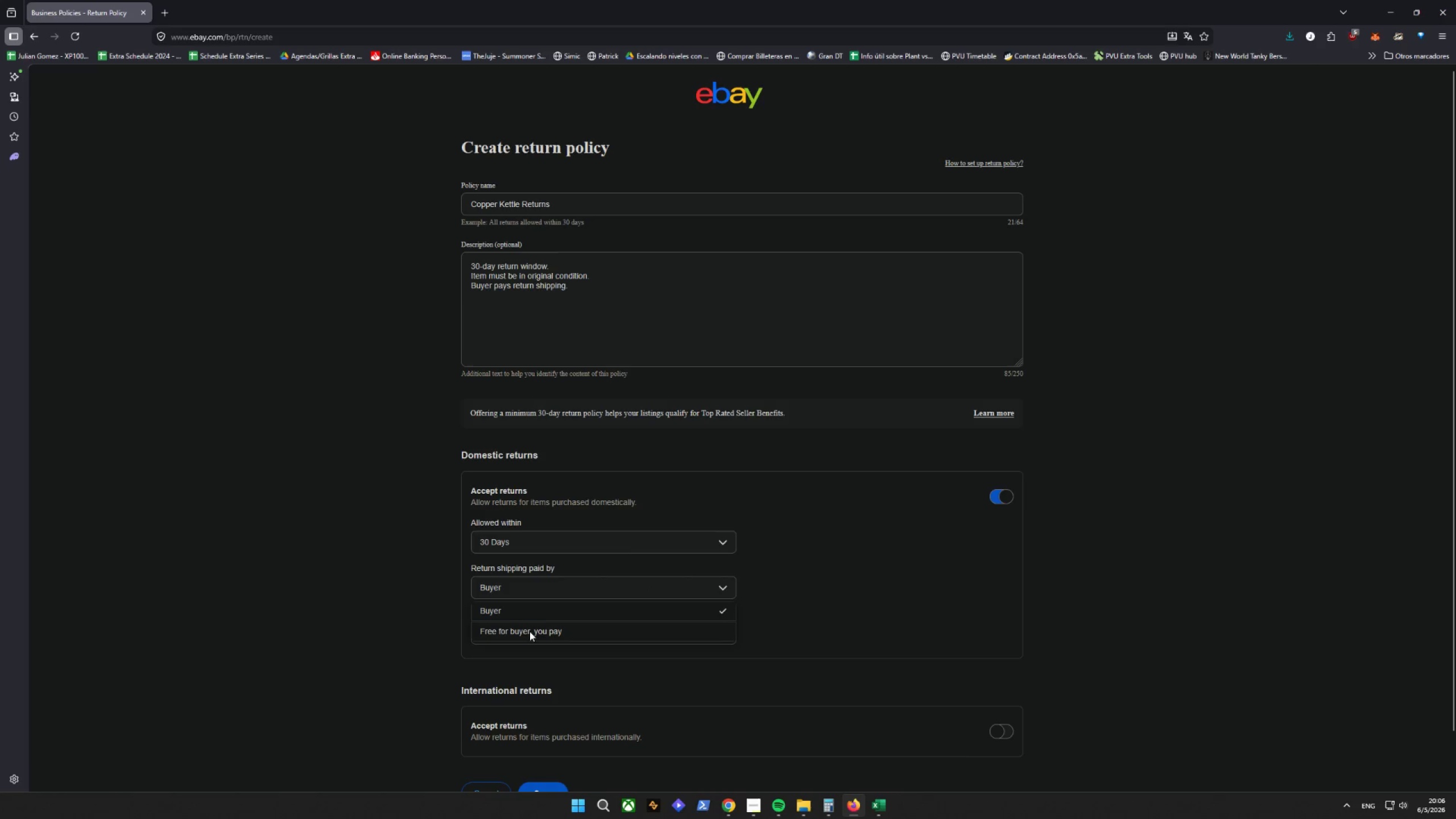 
left_click([523, 610])
 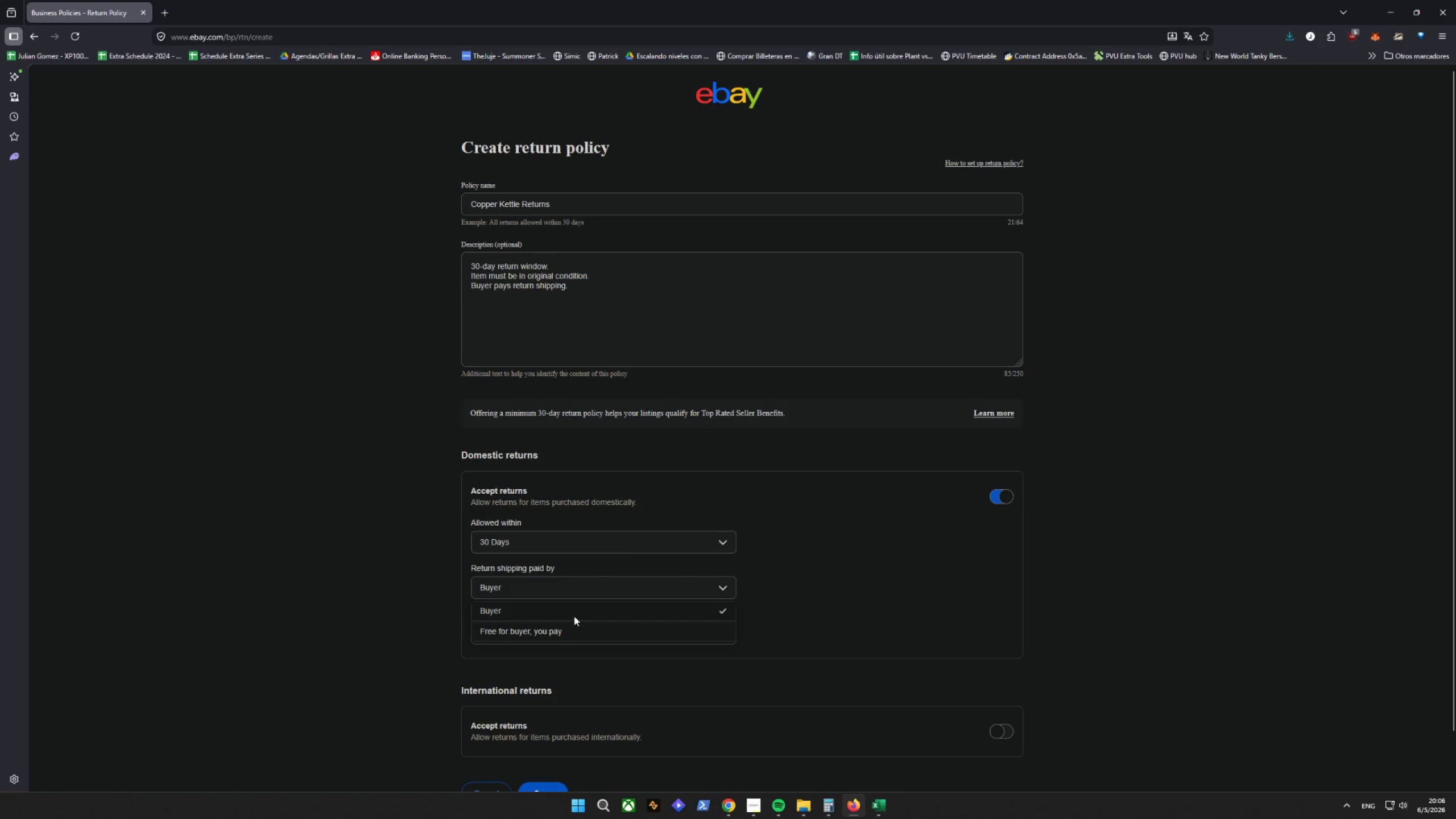 
left_click([574, 616])
 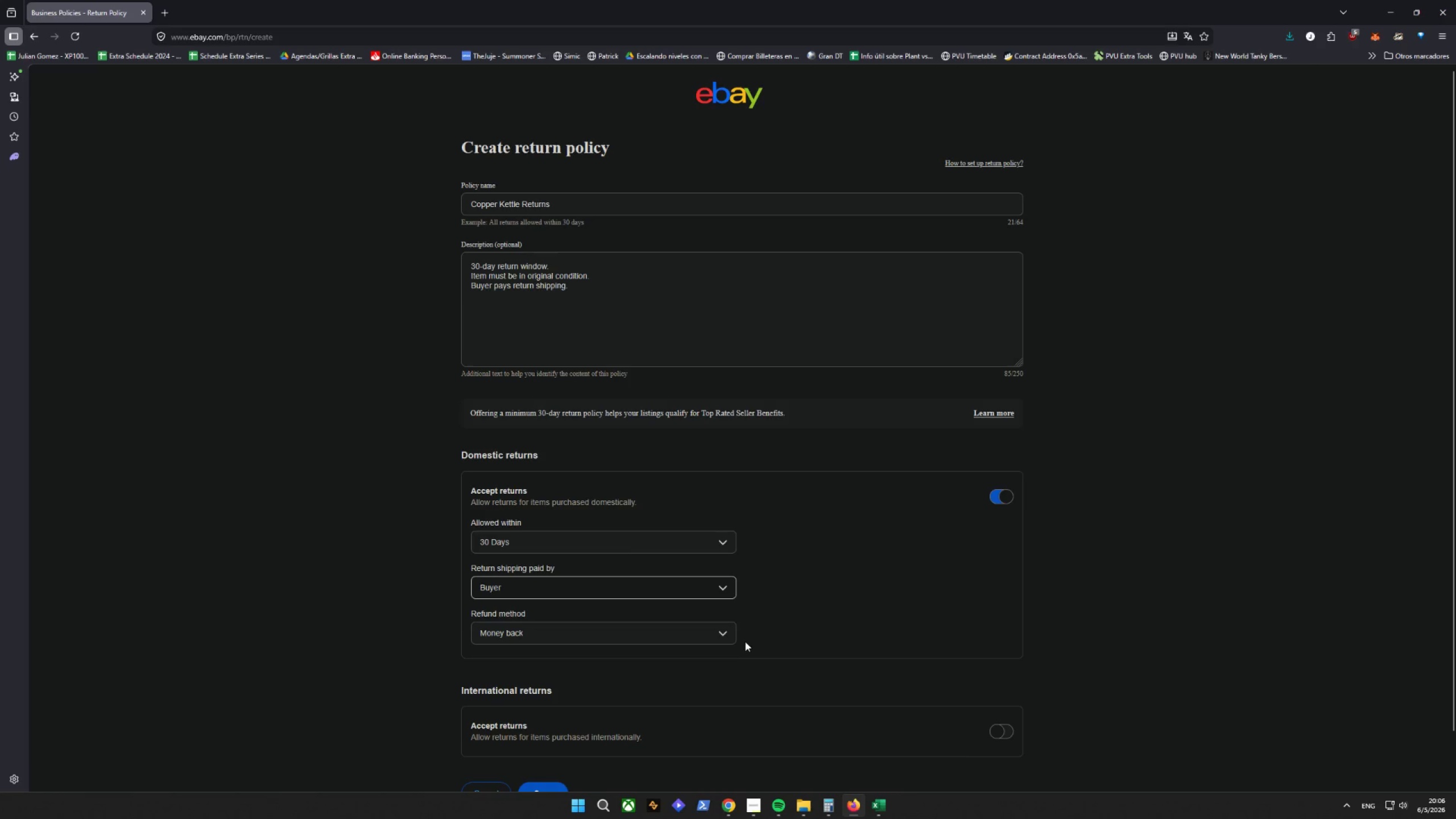 
scroll: coordinate [745, 642], scroll_direction: down, amount: 4.0
 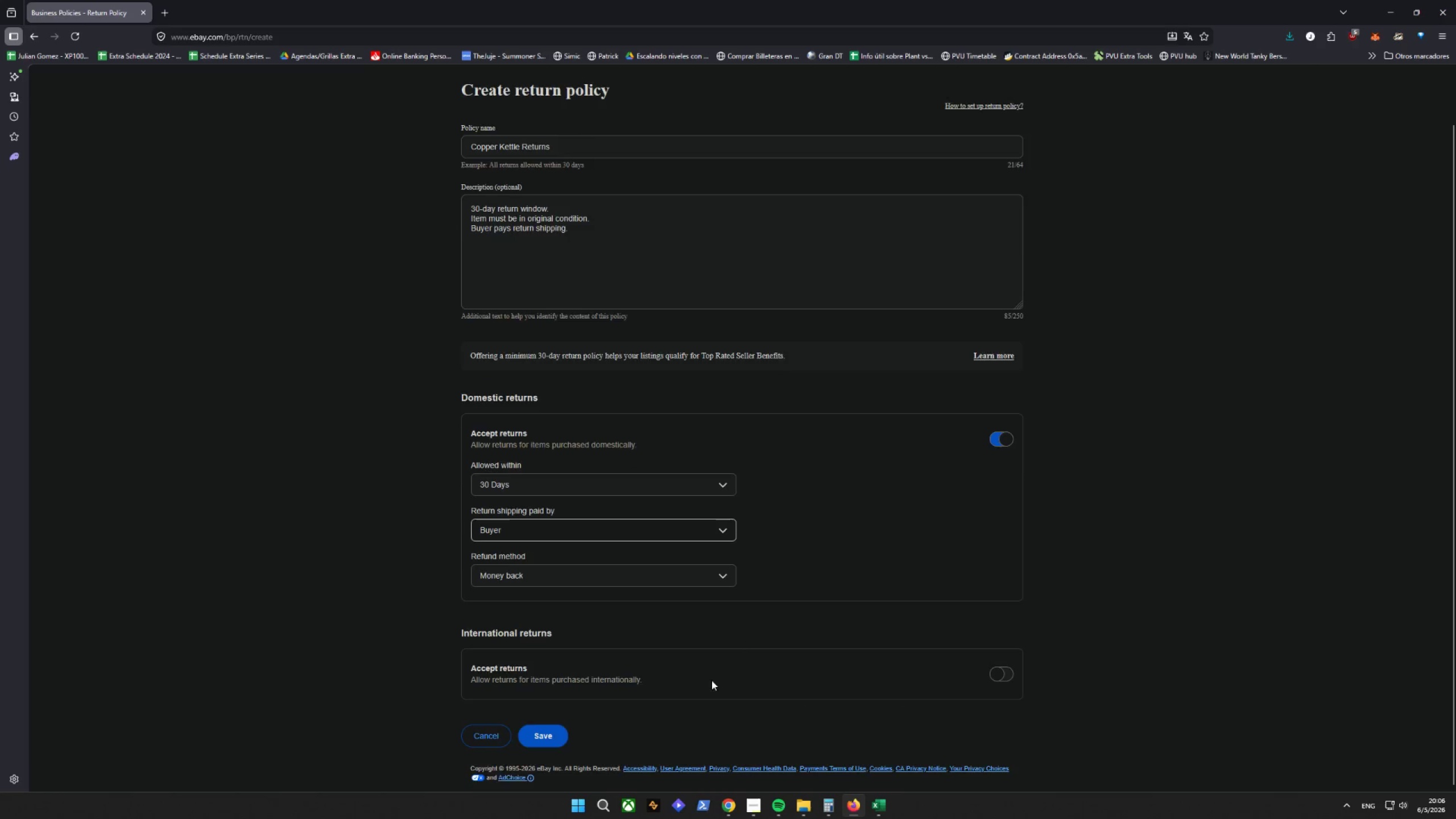 
scroll: coordinate [774, 680], scroll_direction: up, amount: 1.0
 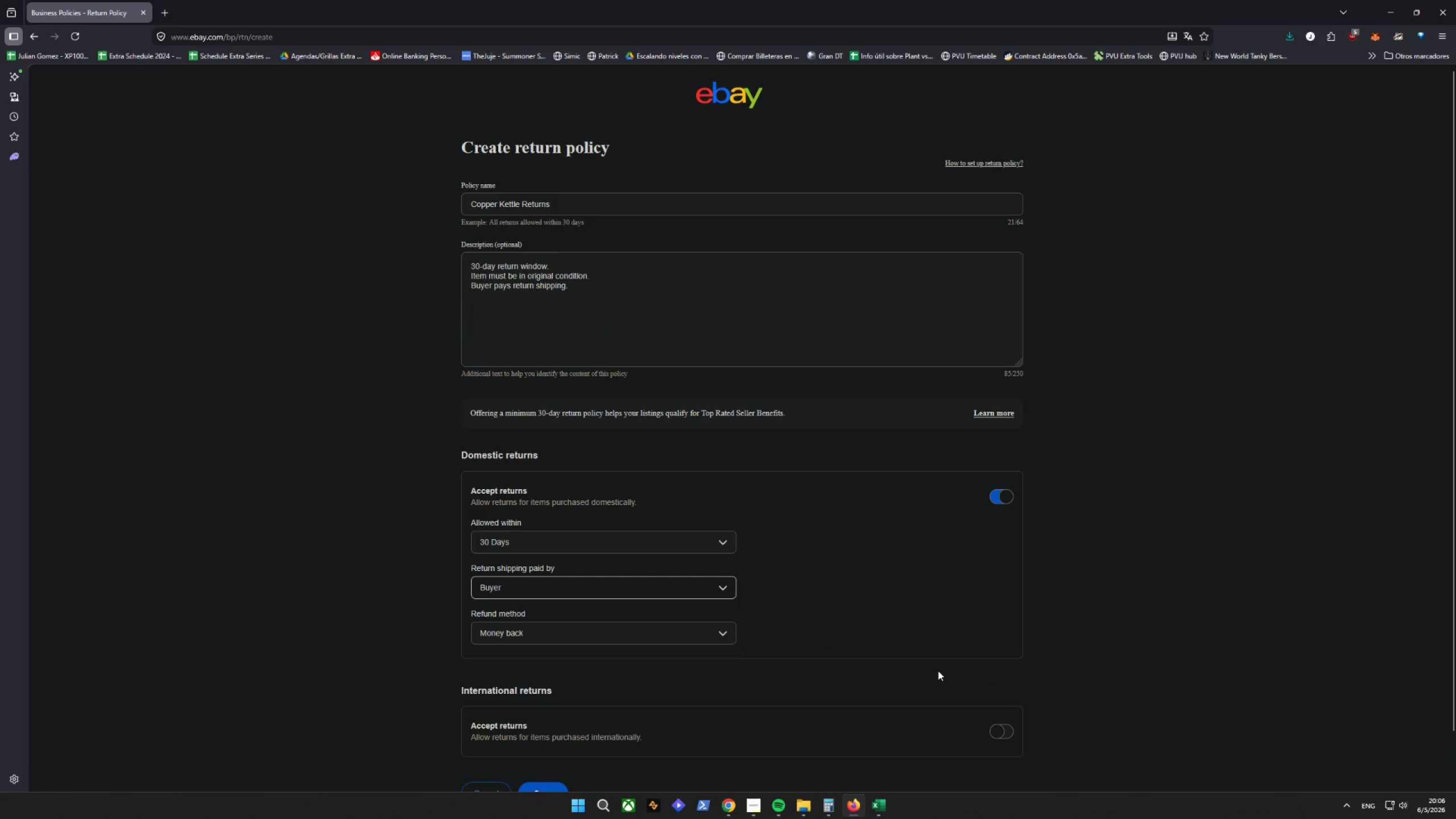 
scroll: coordinate [939, 671], scroll_direction: down, amount: 1.0
 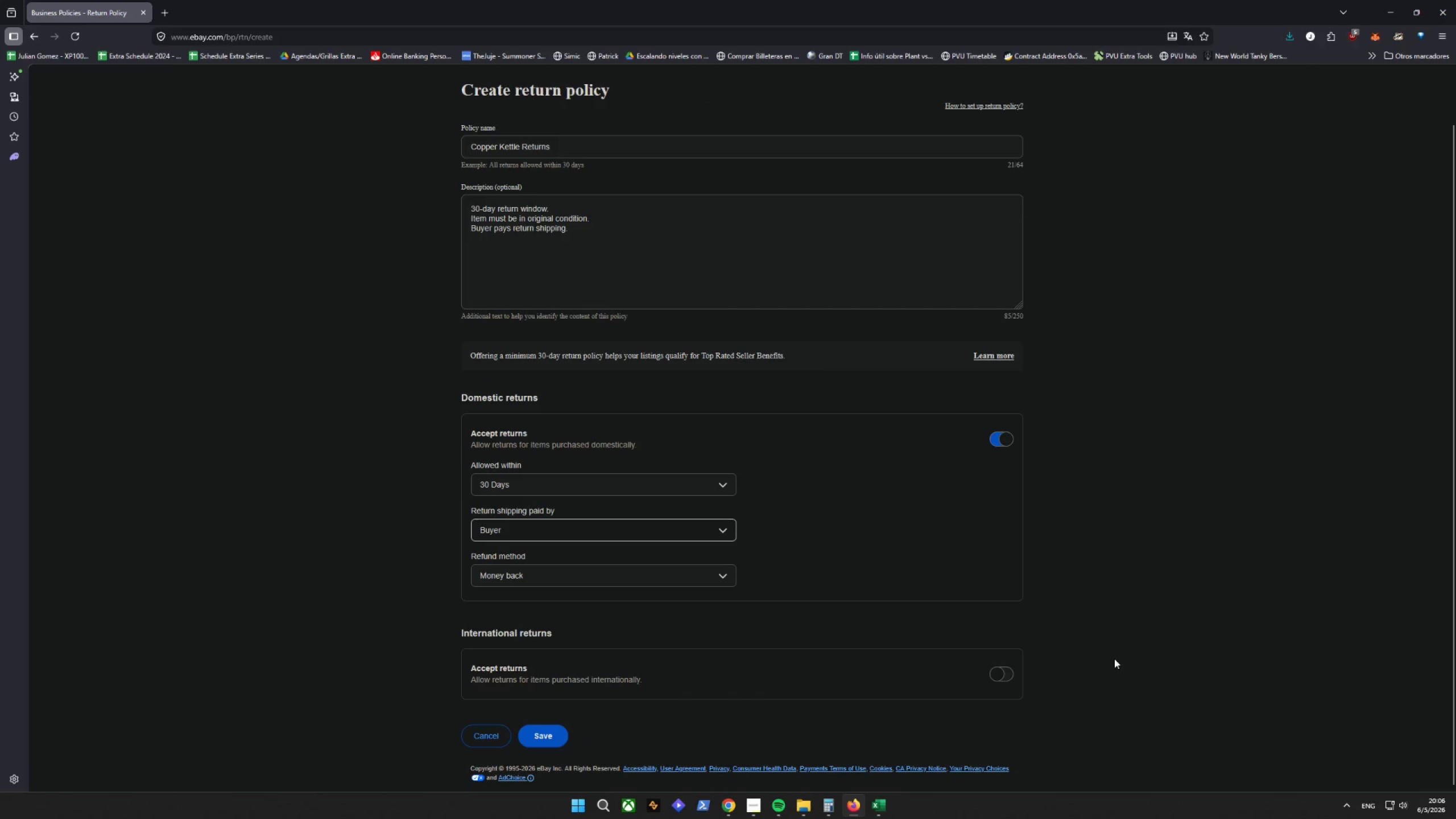 
key(Control+Shift+C)
 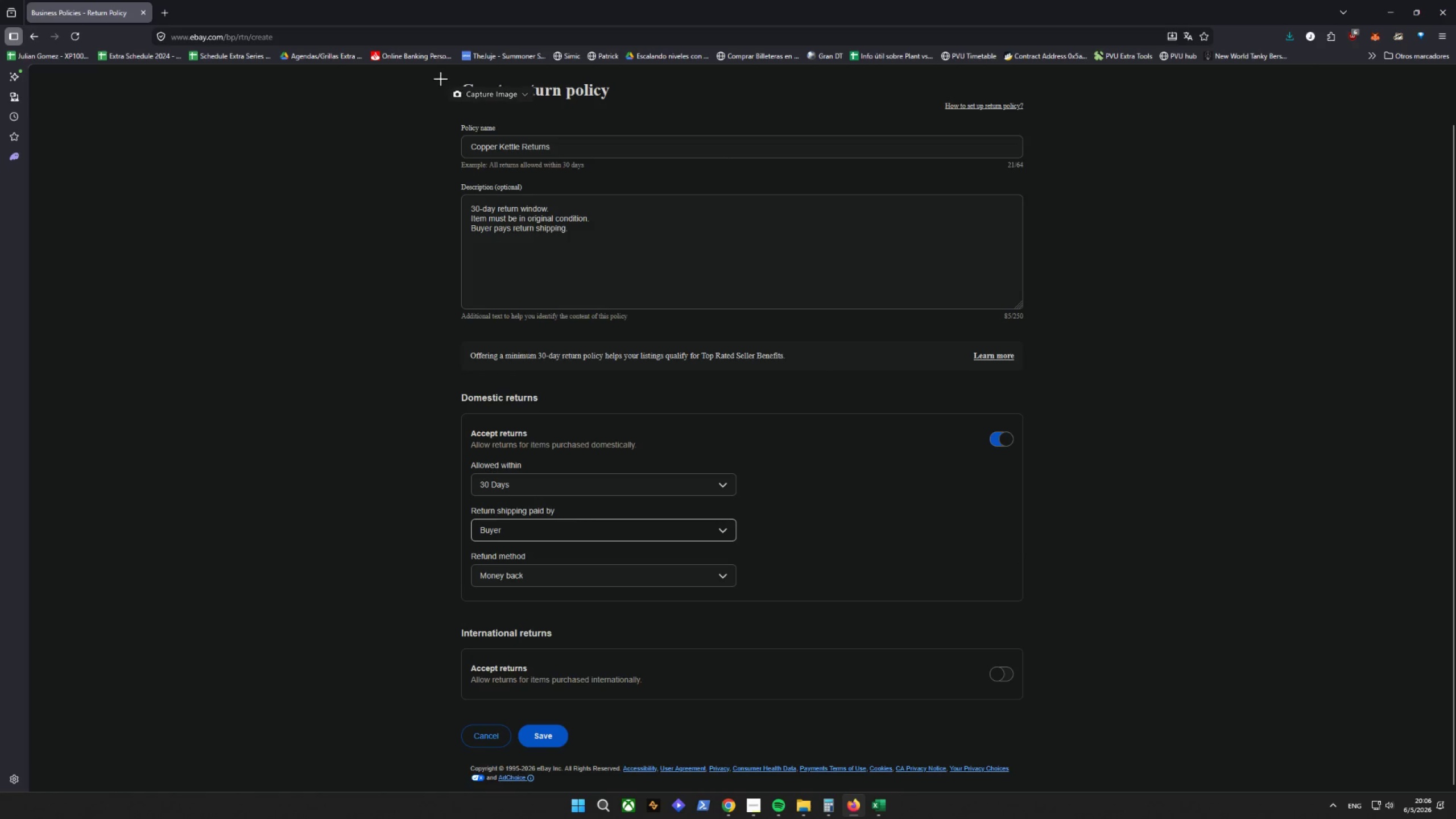 
key(Shift+ShiftLeft)
 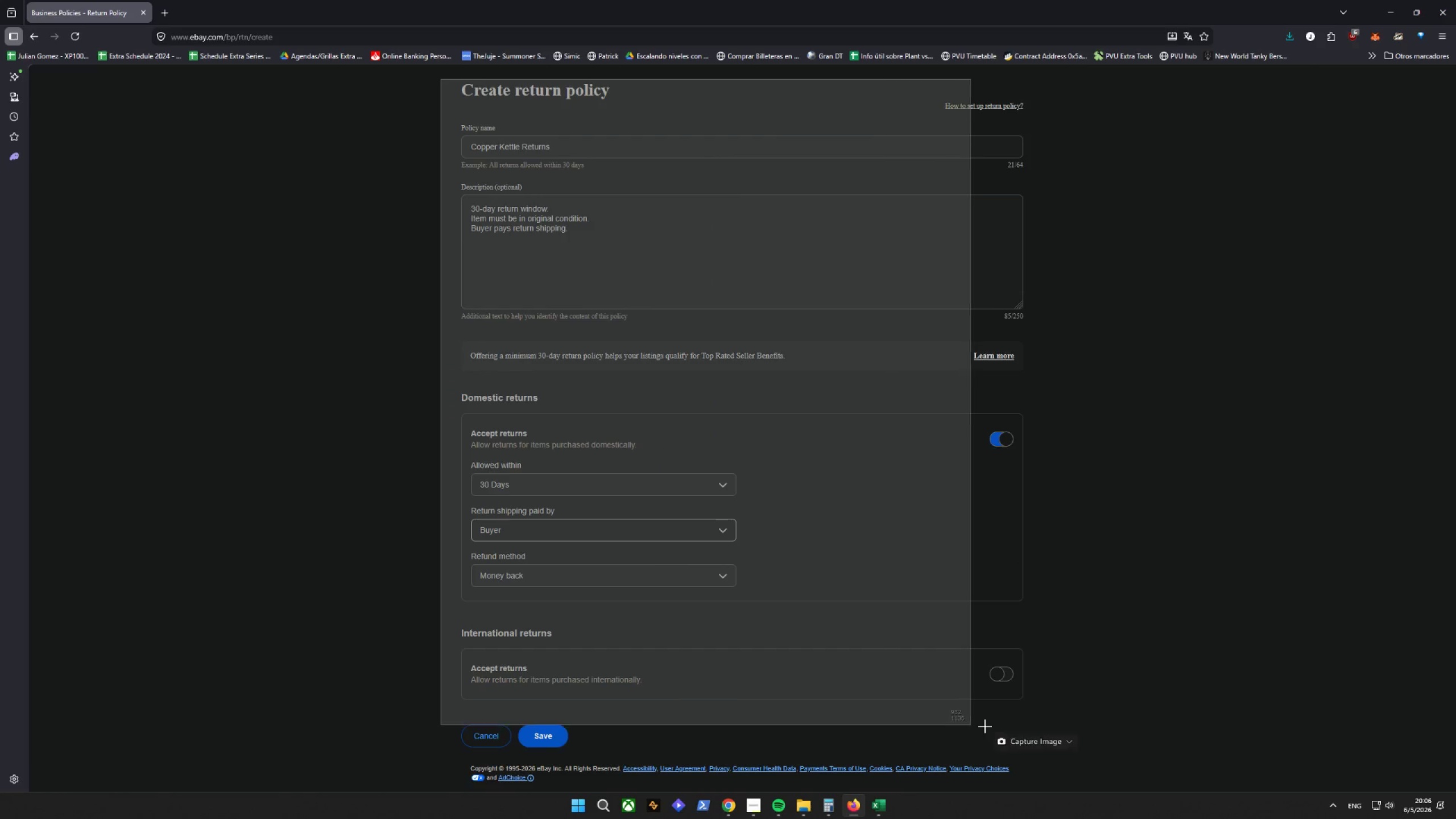 
key(Control+Shift+ControlLeft)
 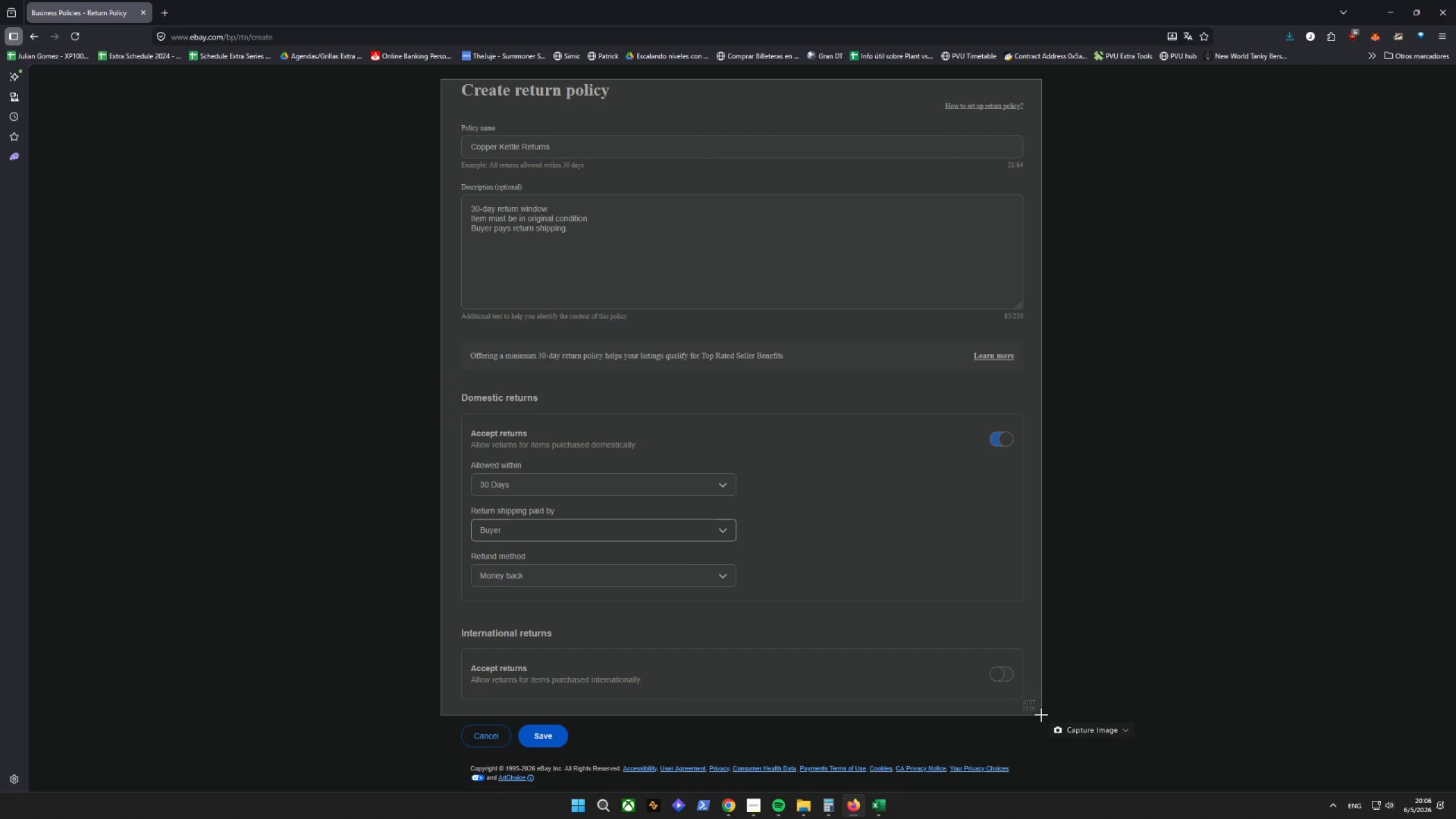 
key(Alt+AltLeft)
 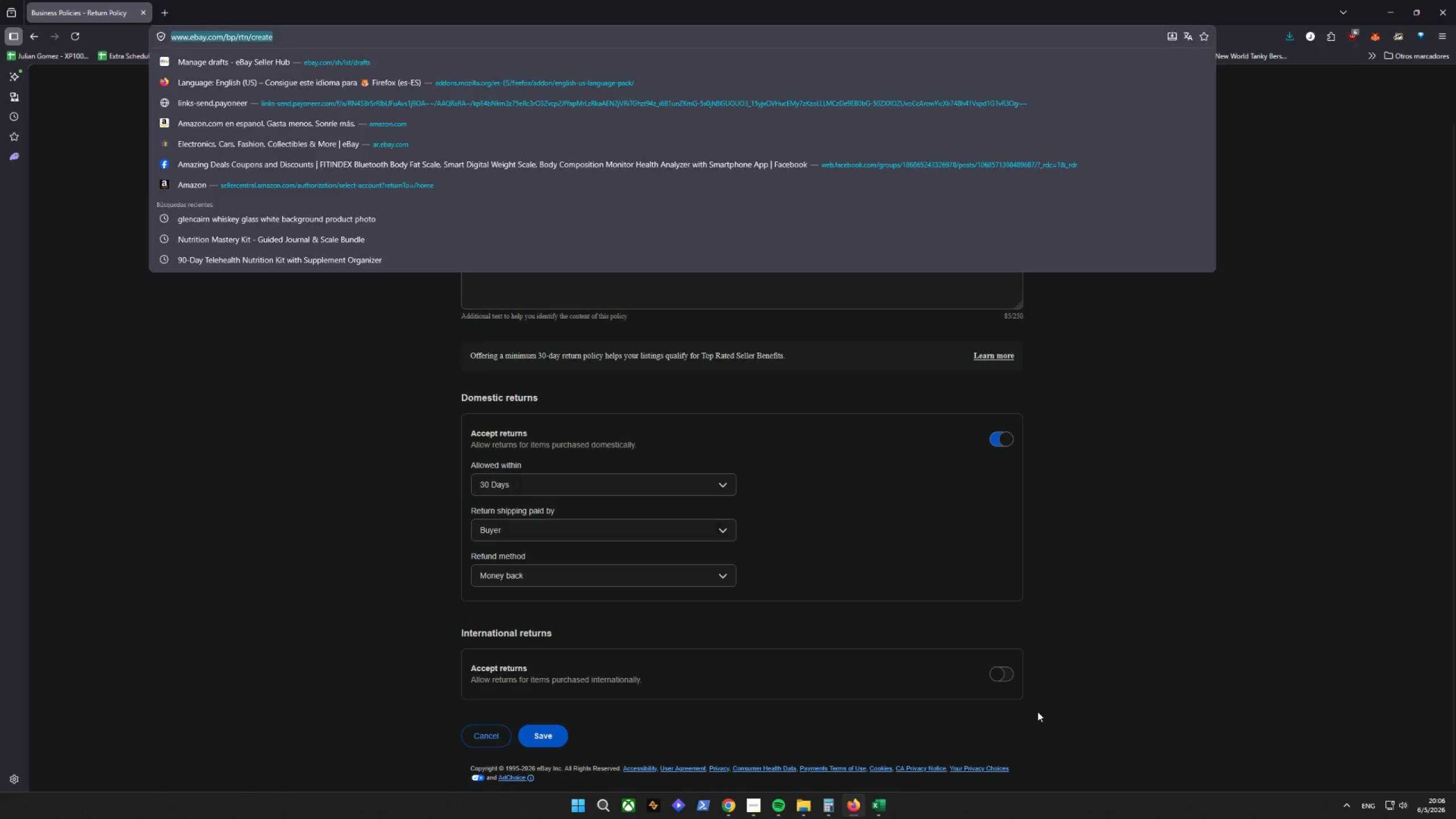 
key(Alt+D)
 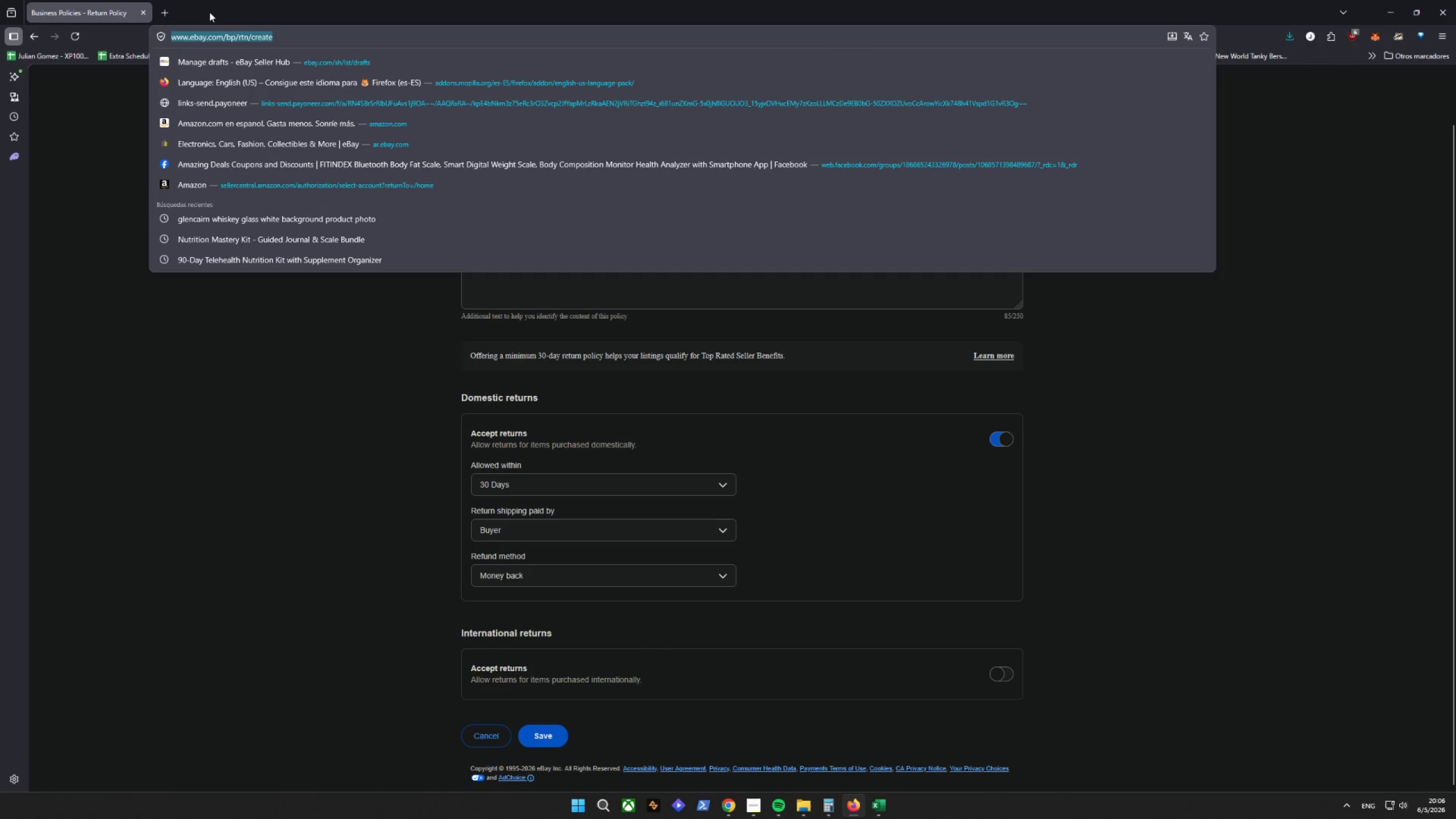 
left_click([171, 10])
 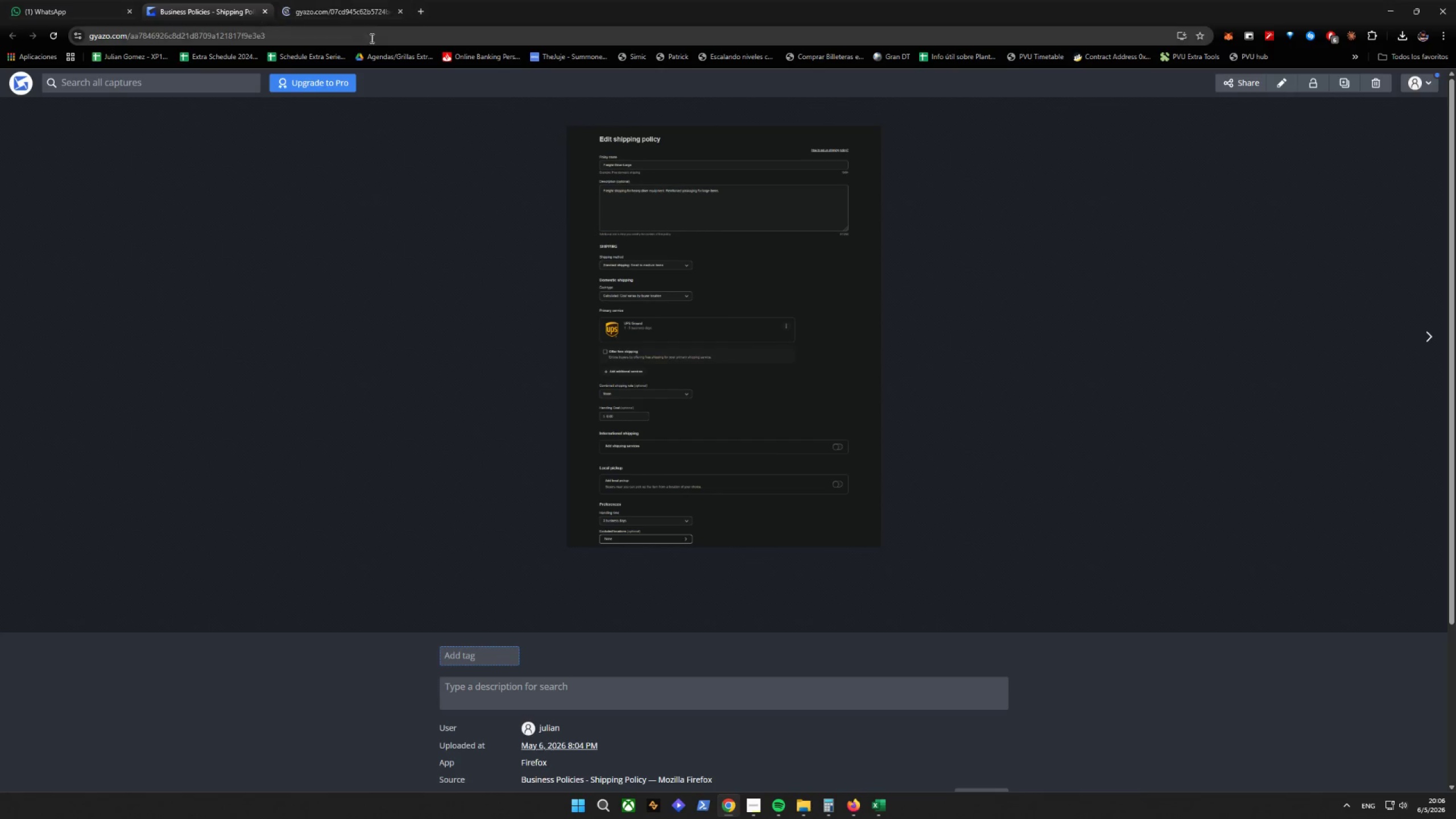 
left_click([360, 3])
 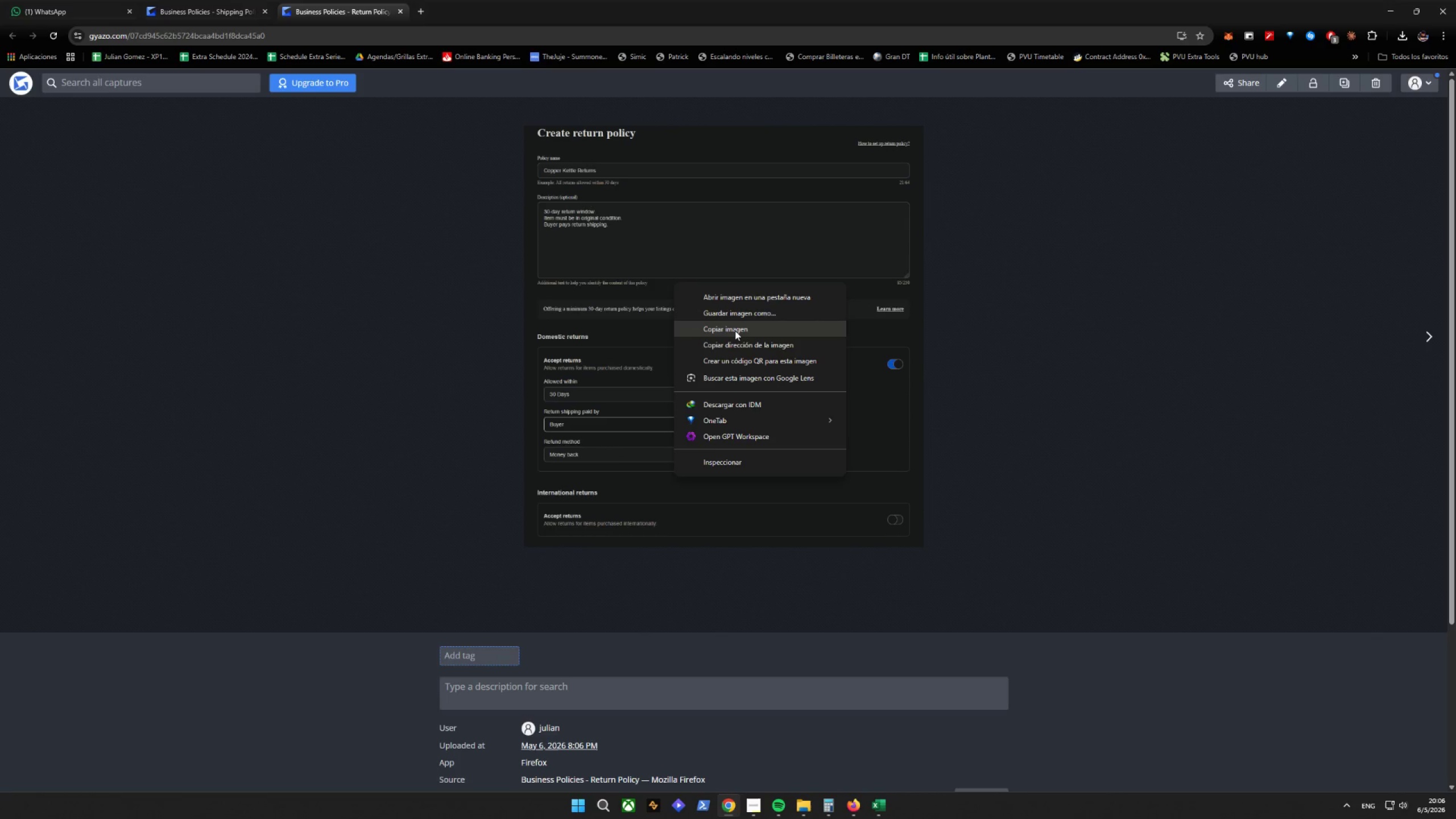 
left_click([741, 317])
 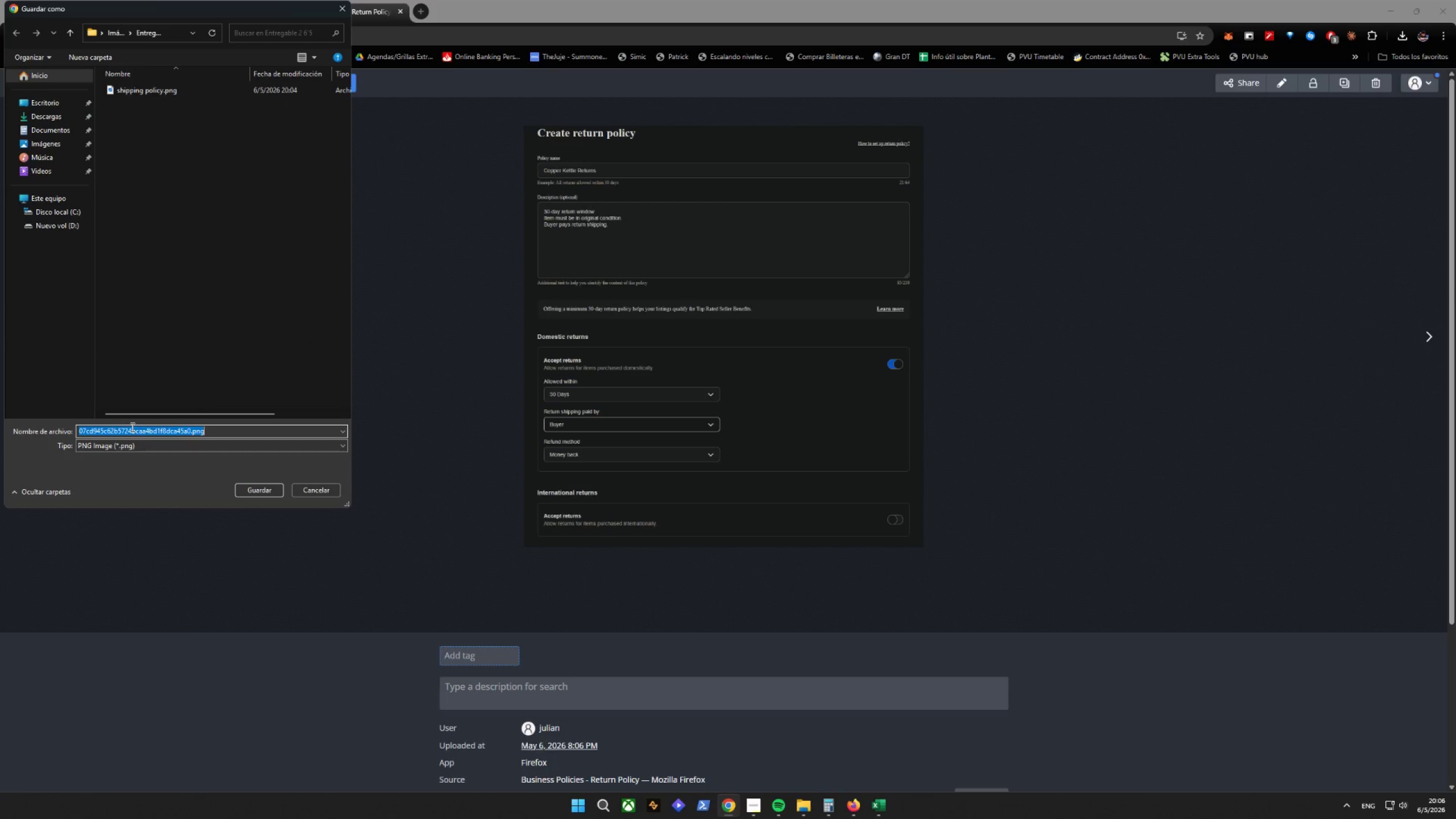 
wait(12.25)
 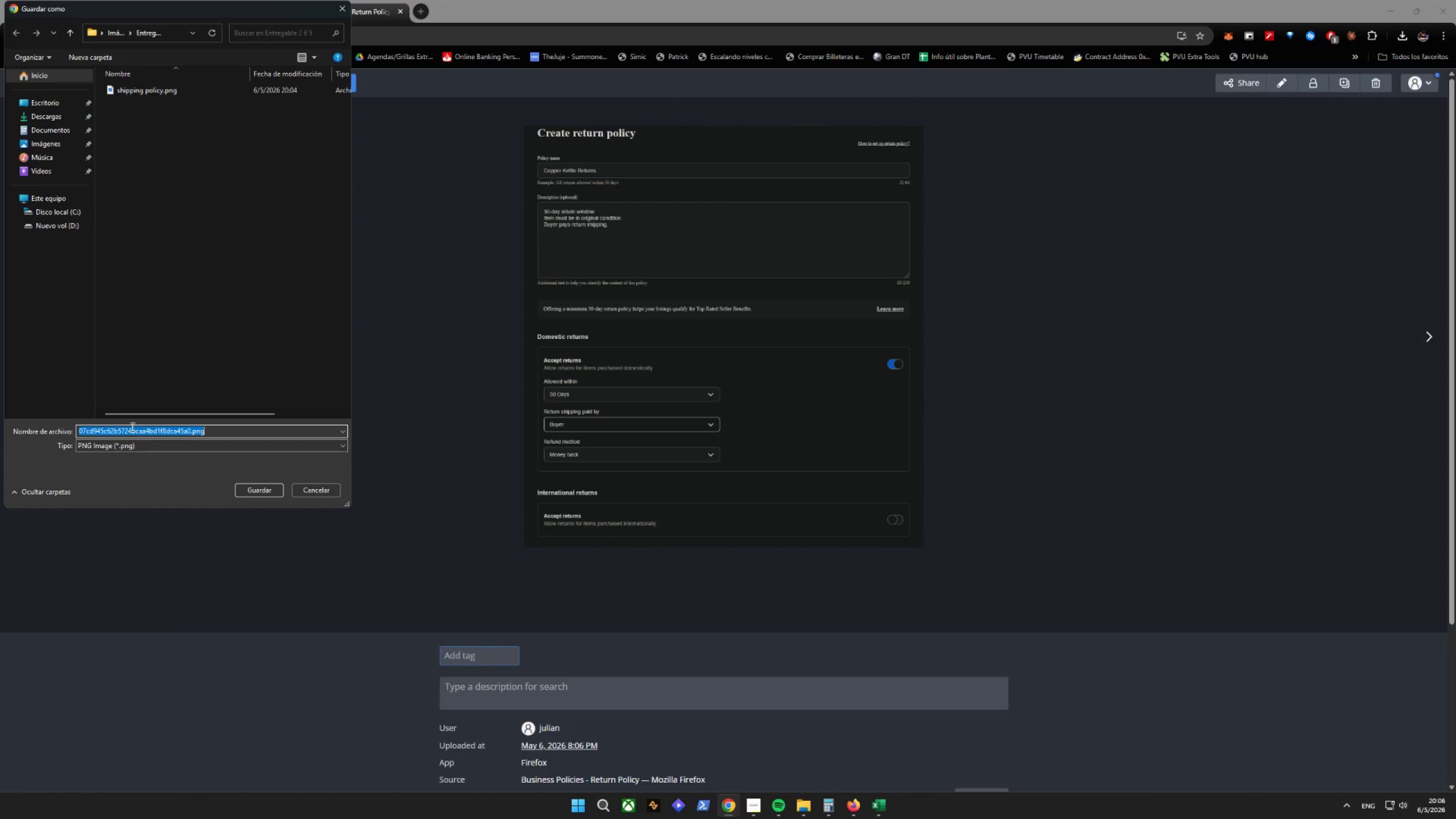 
type(return policy)
 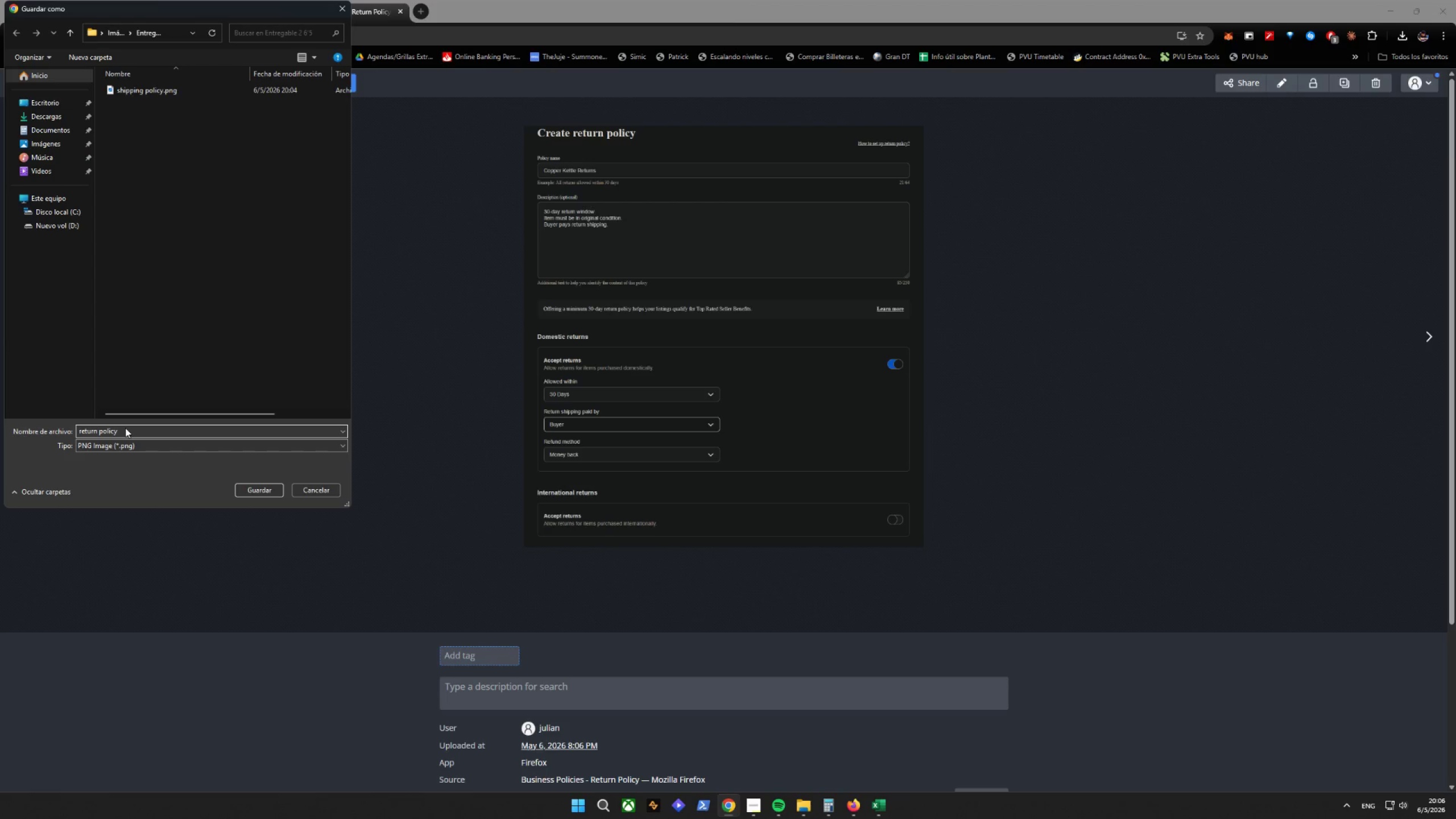 
key(Shift+ShiftRight)
 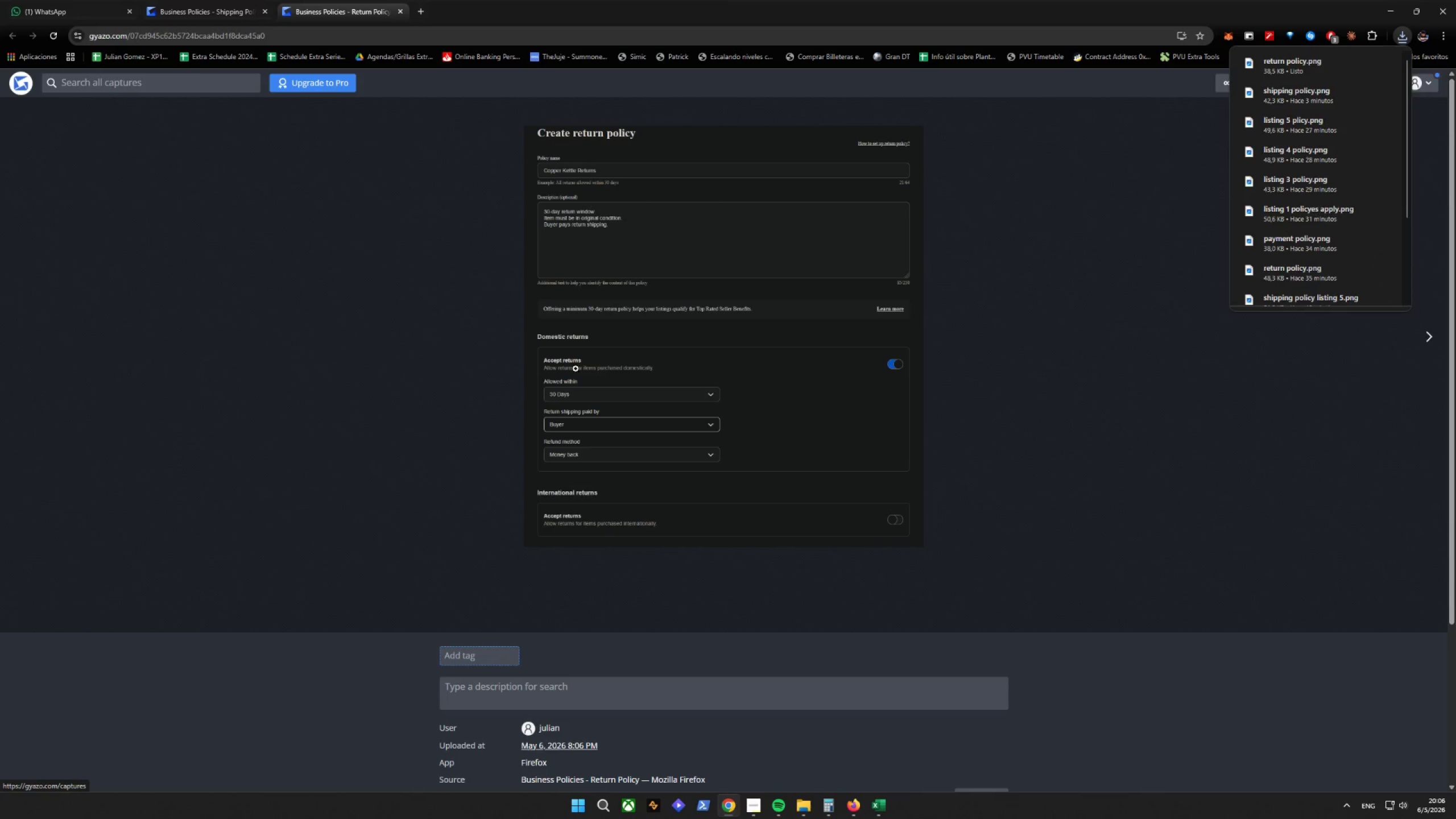 
key(Enter)
 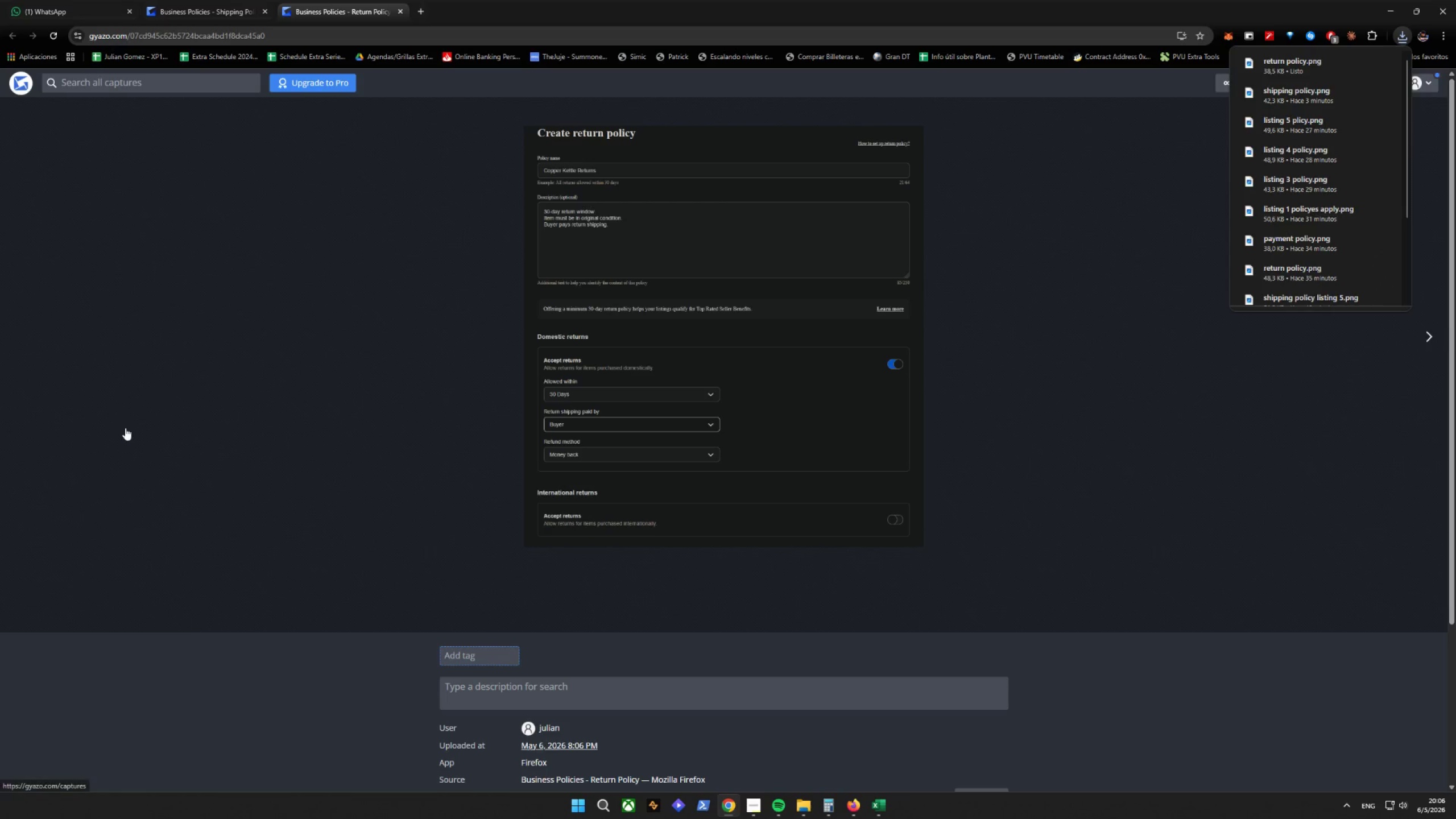 
left_click([1061, 429])
 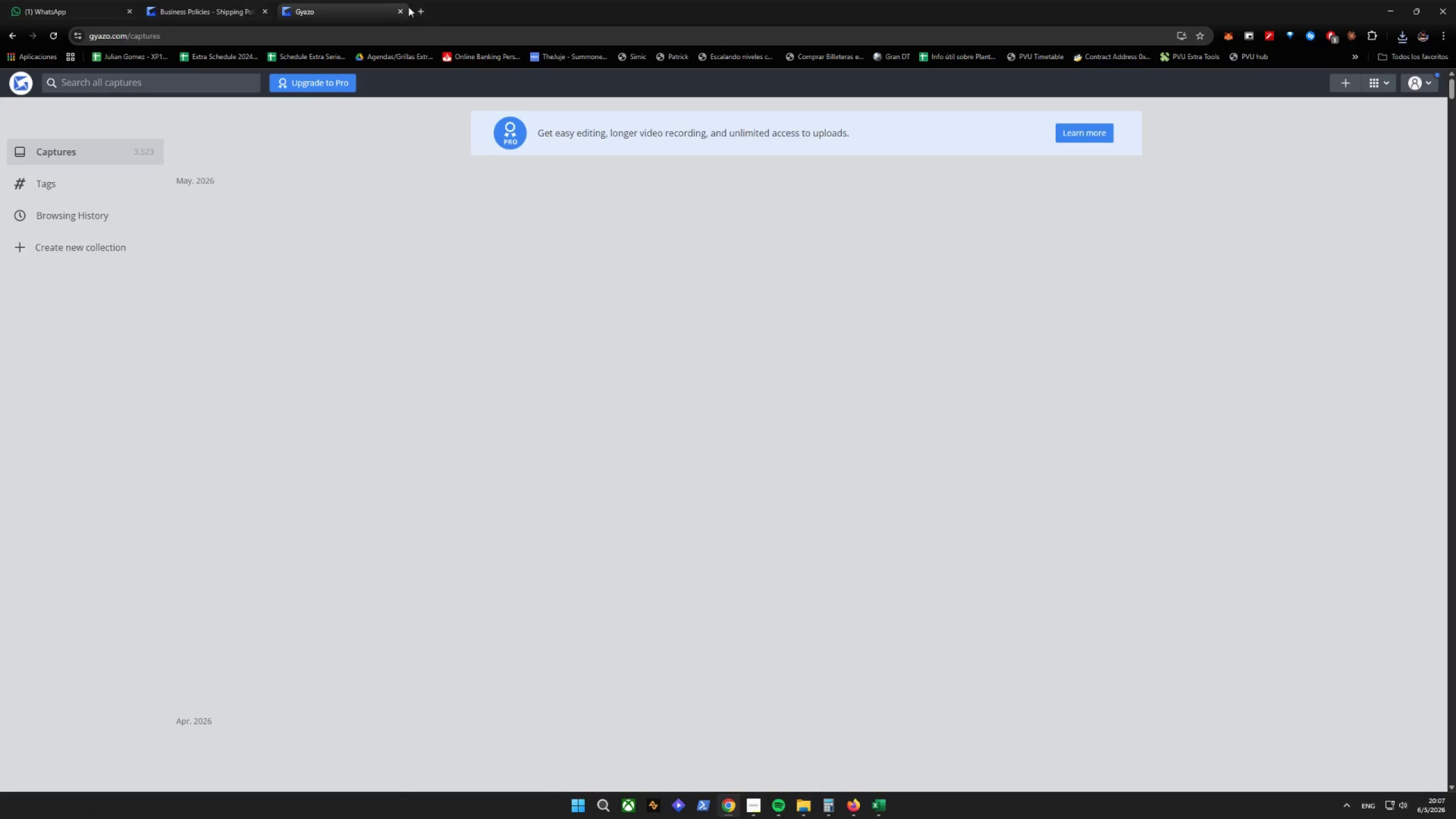 
double_click([402, 14])
 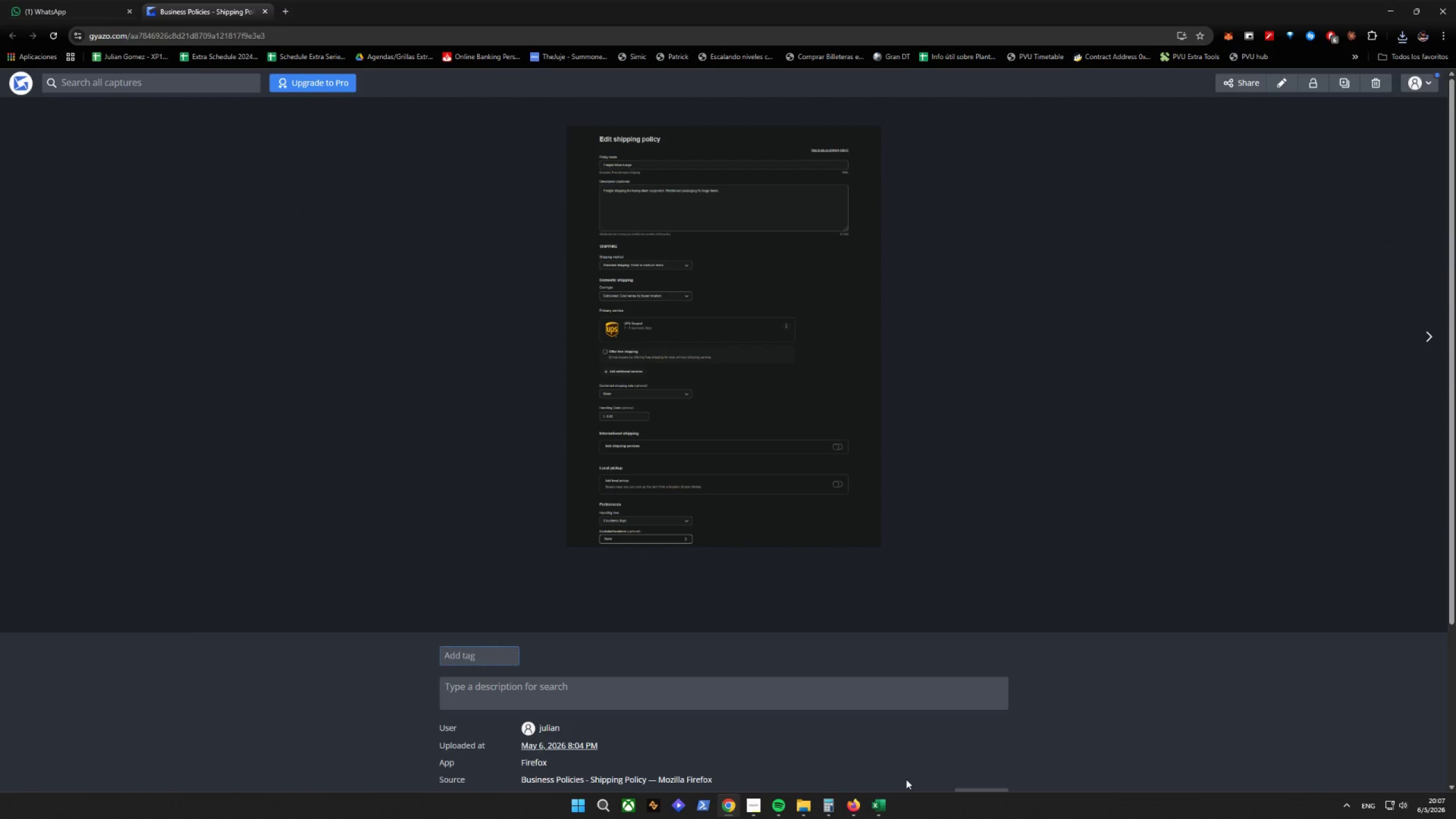 
left_click([758, 796])